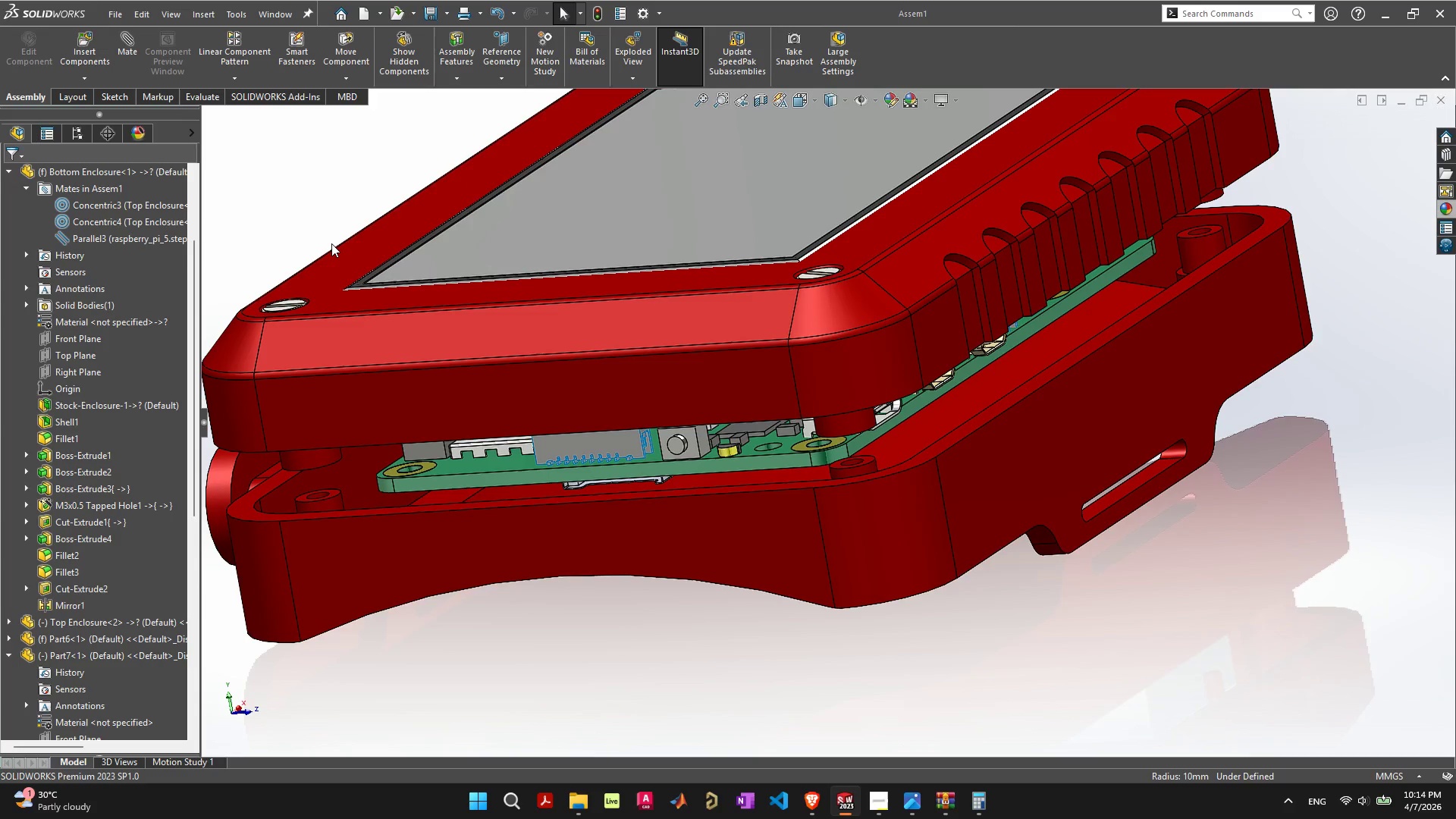 
scroll: coordinate [888, 390], scroll_direction: down, amount: 2.0
 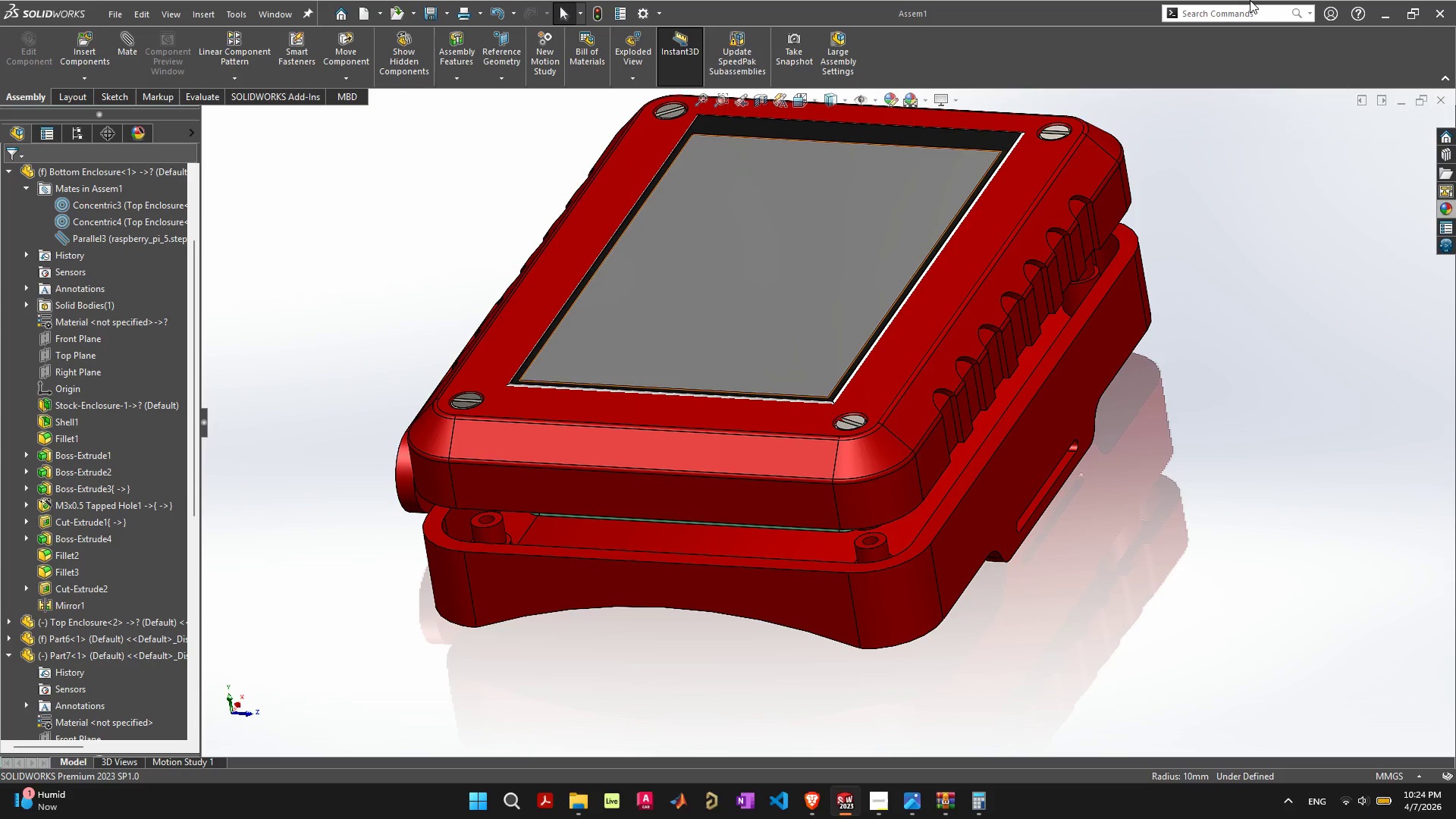 
wait(567.9)
 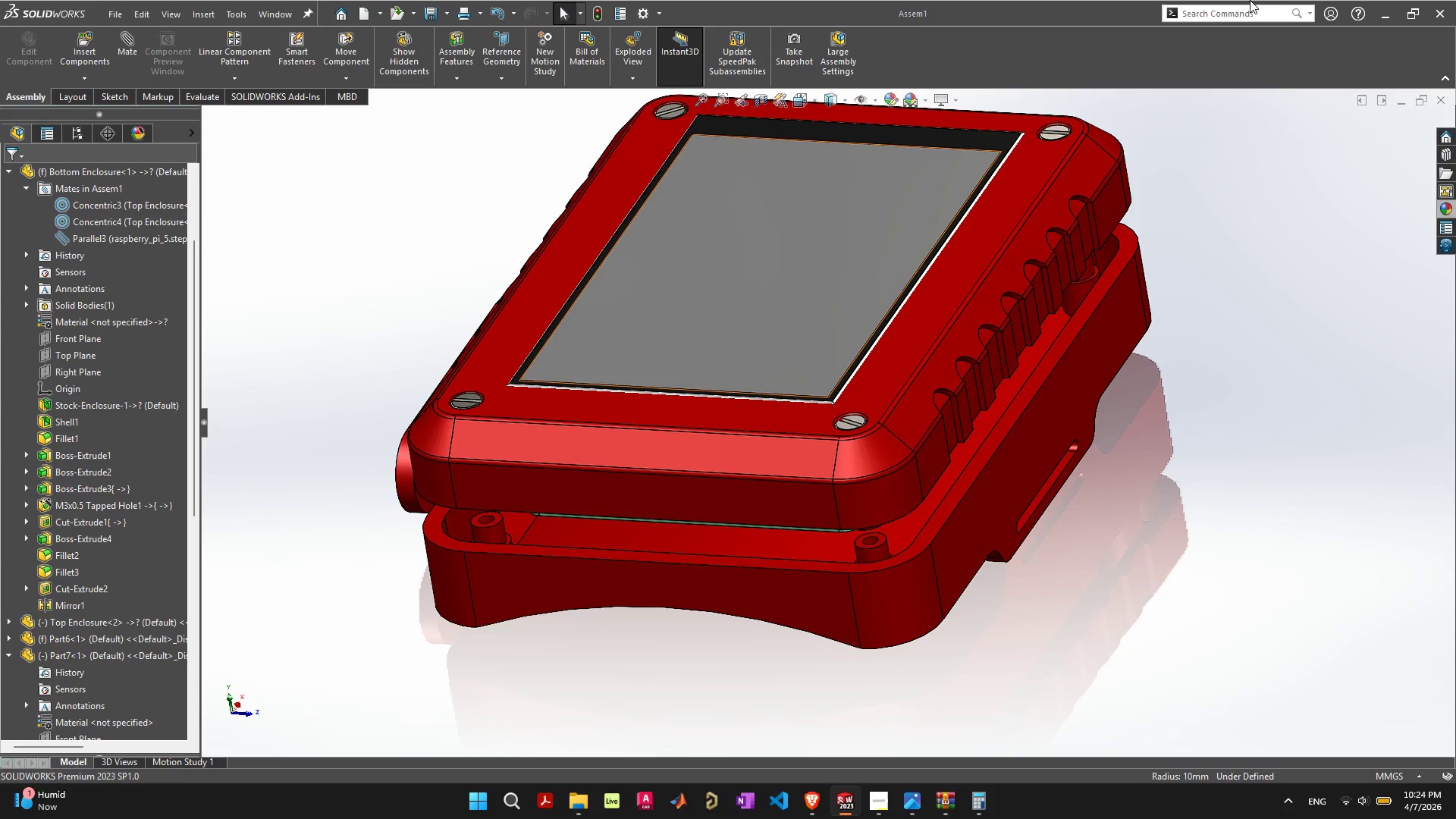 
scroll: coordinate [1221, 419], scroll_direction: down, amount: 1.0
 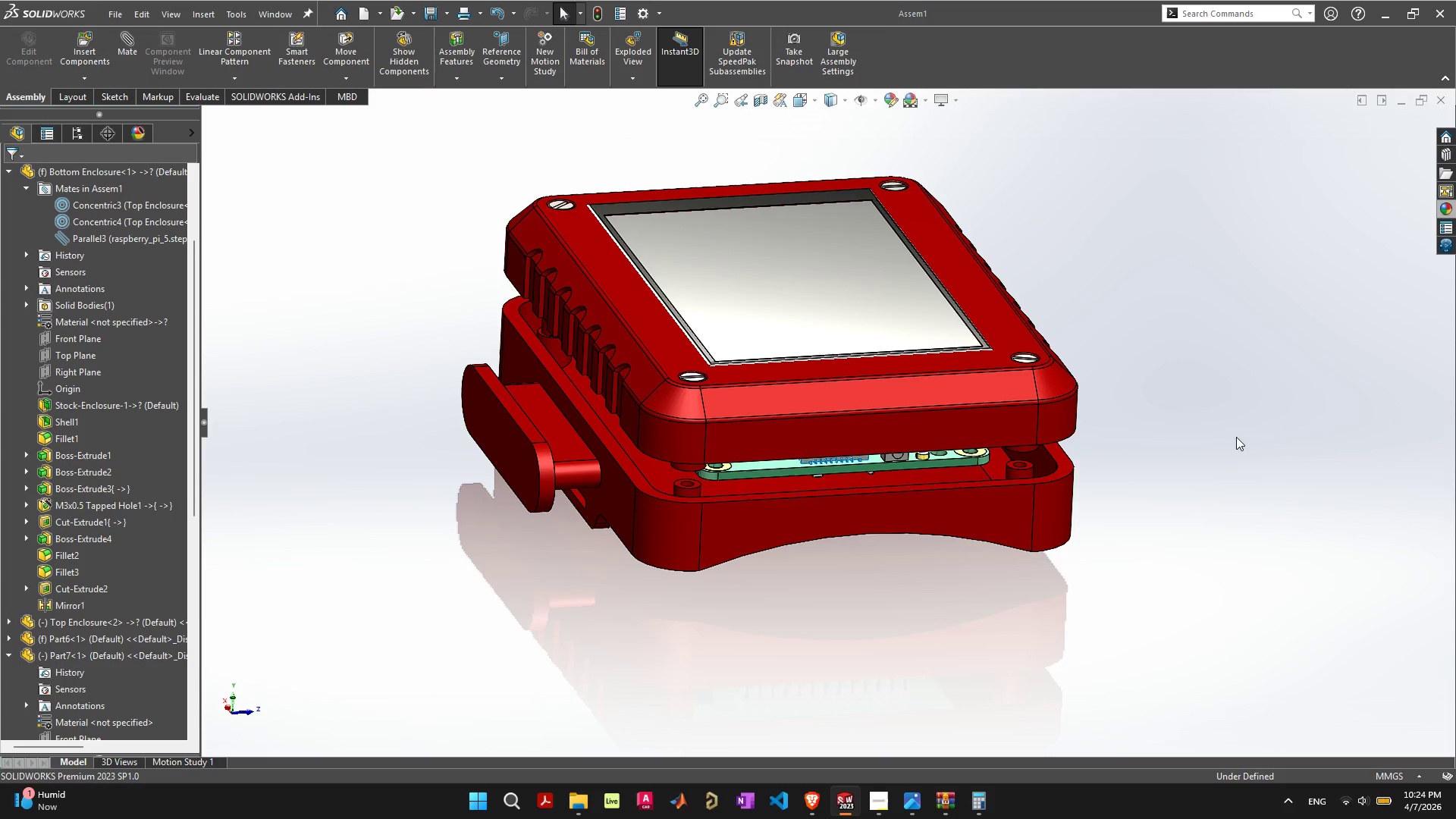 
wait(15.92)
 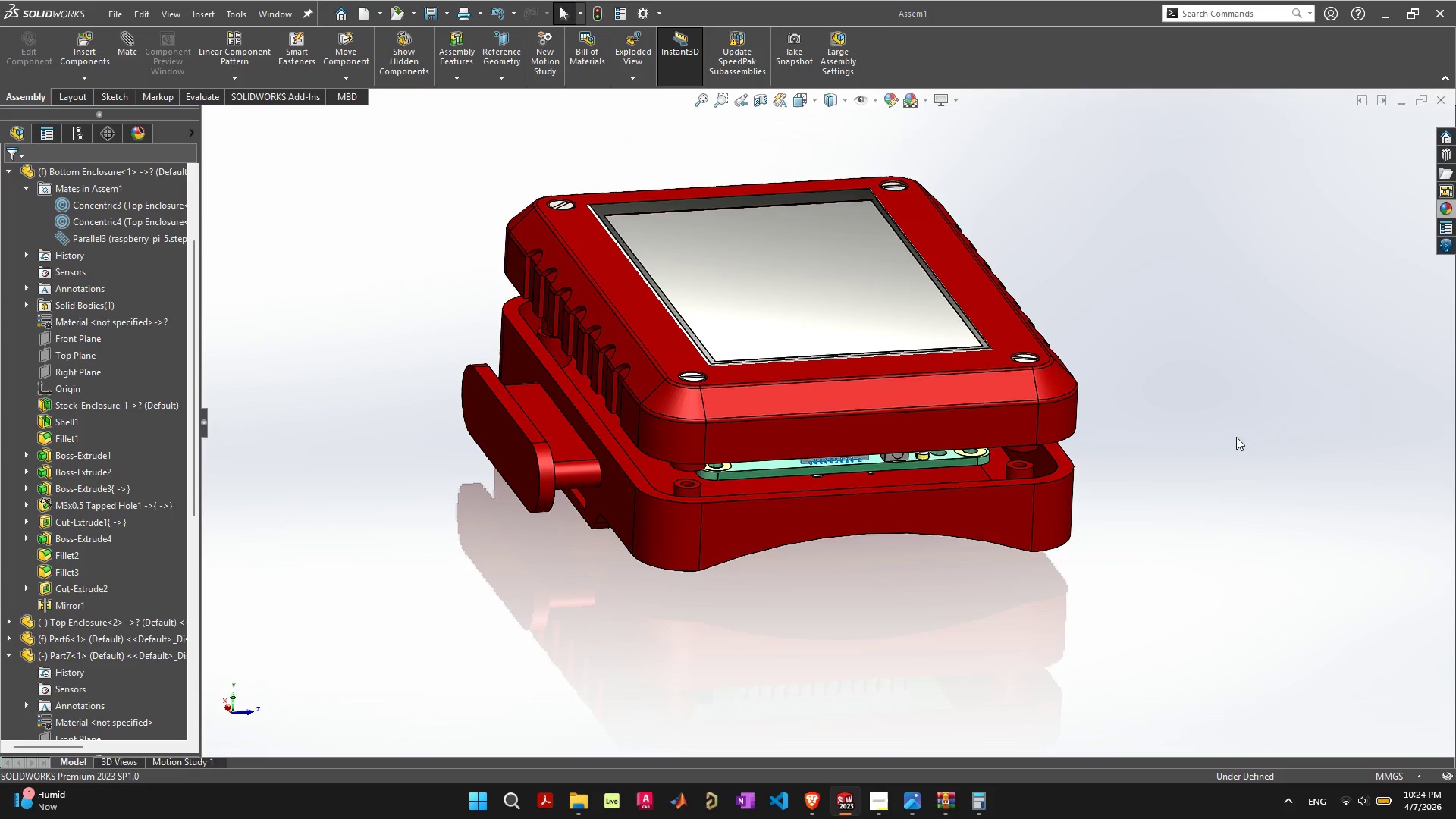 
left_click([819, 805])
 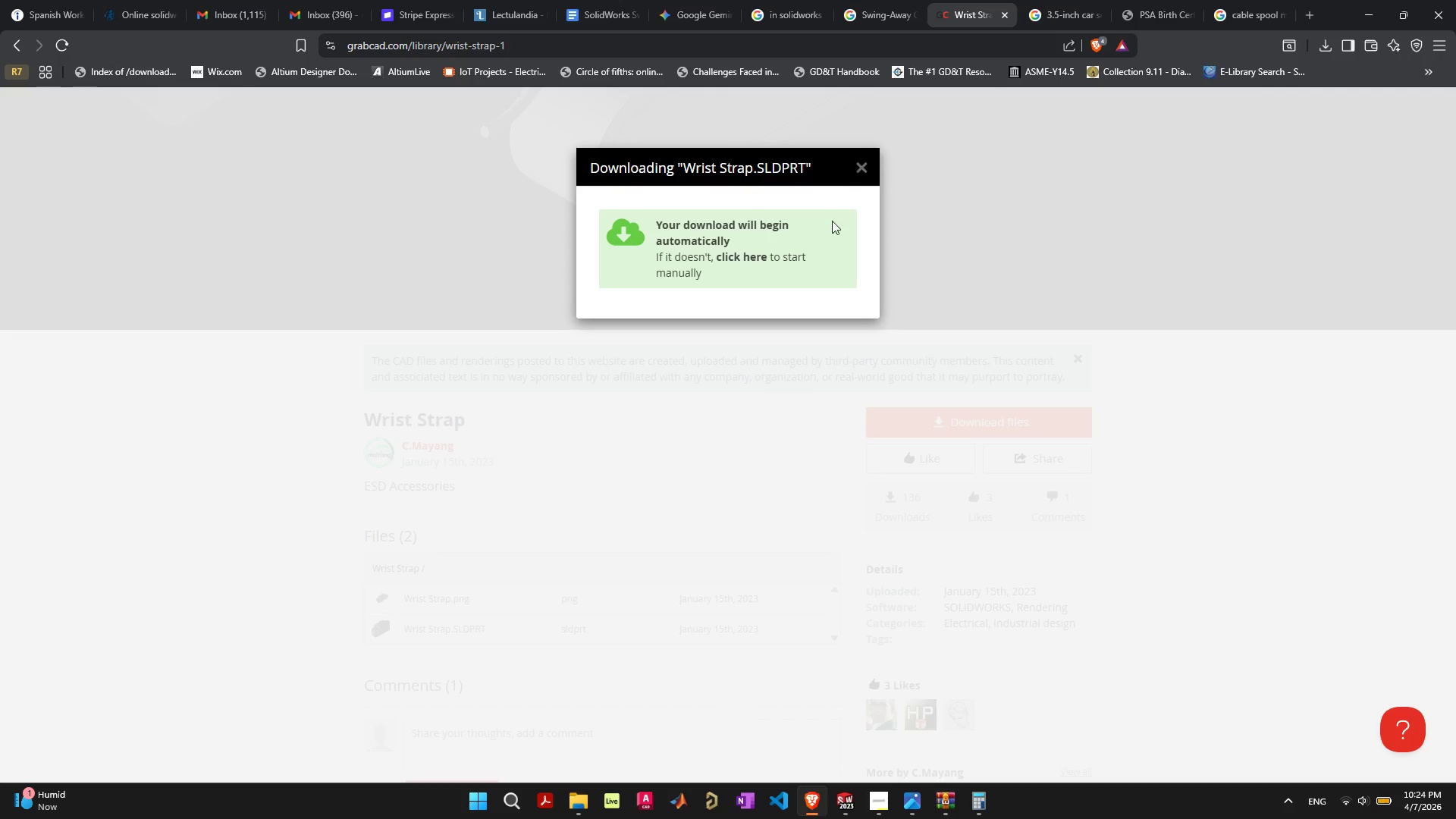 
 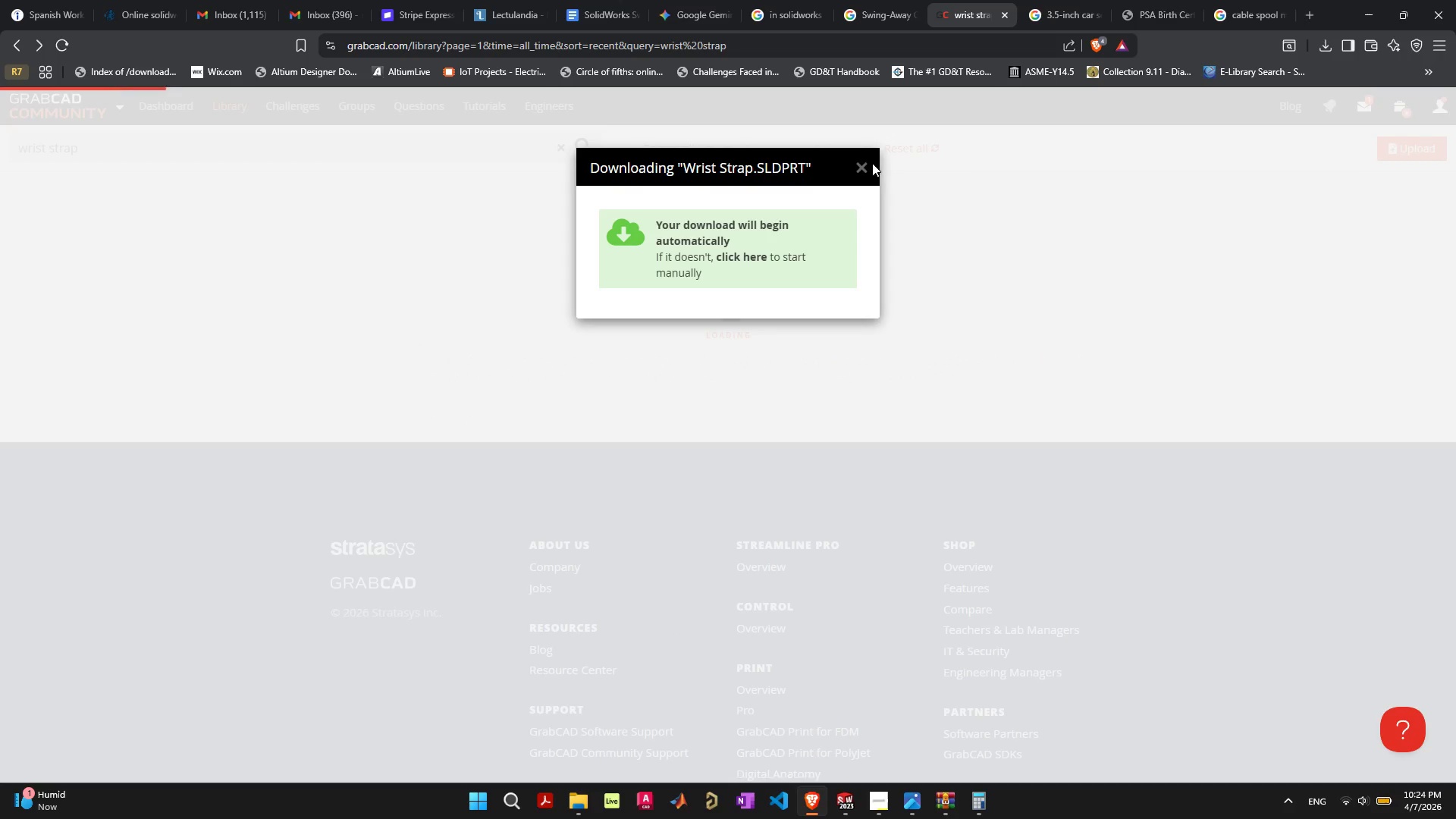 
left_click([864, 170])
 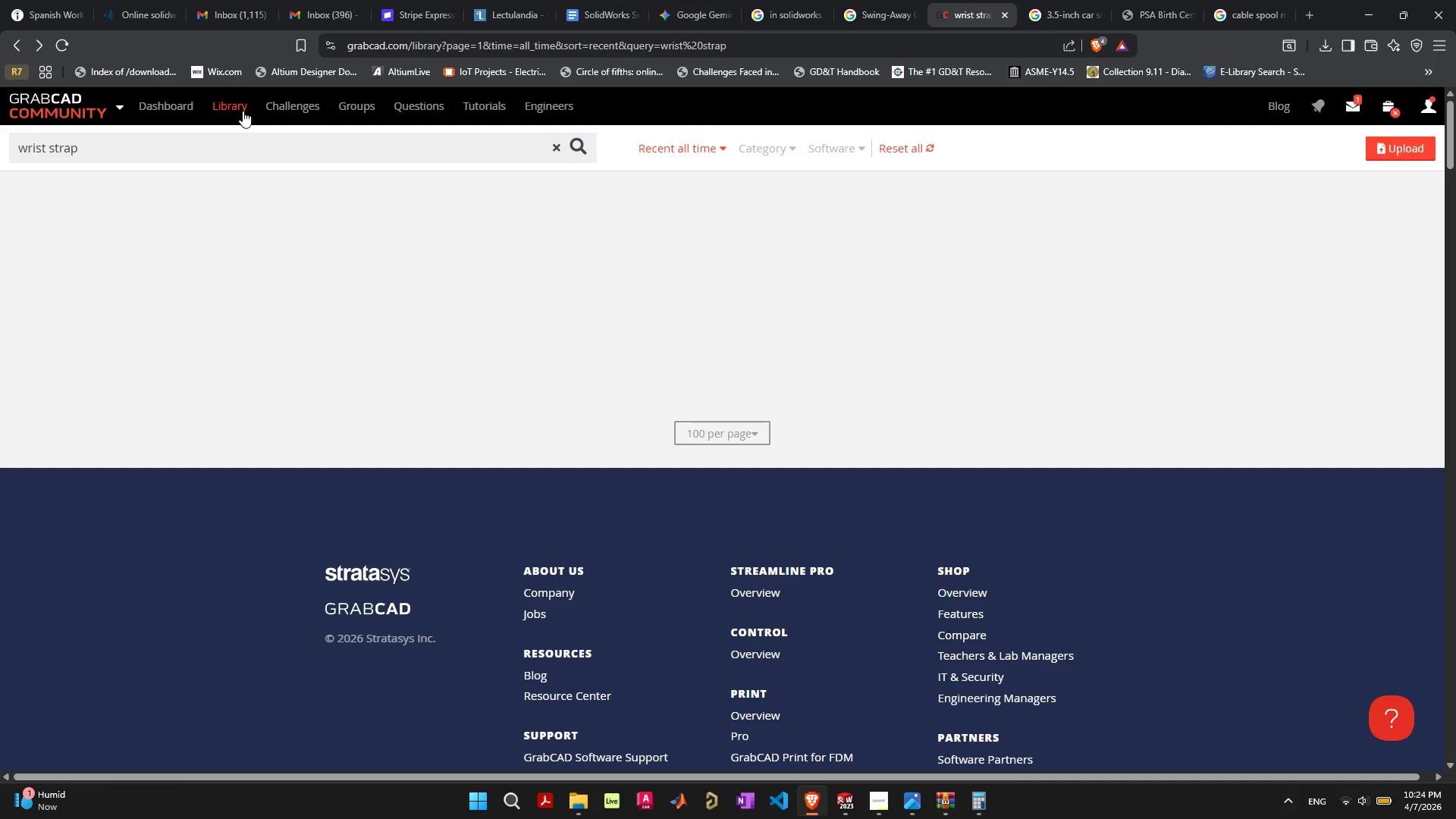 
left_click_drag(start_coordinate=[121, 154], to_coordinate=[0, 142])
 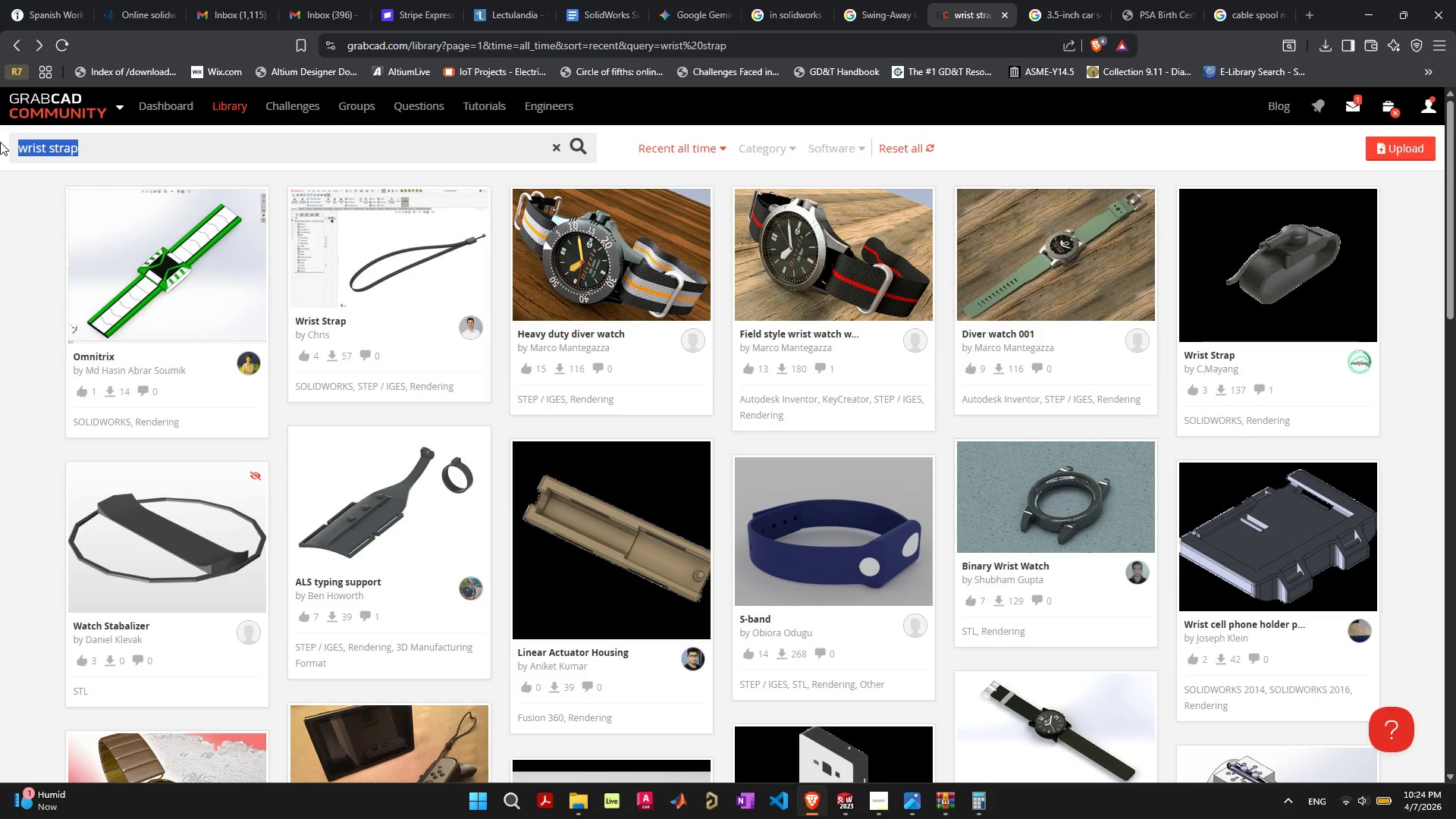 
type(cav)
key(Backspace)
type(ble spool)
 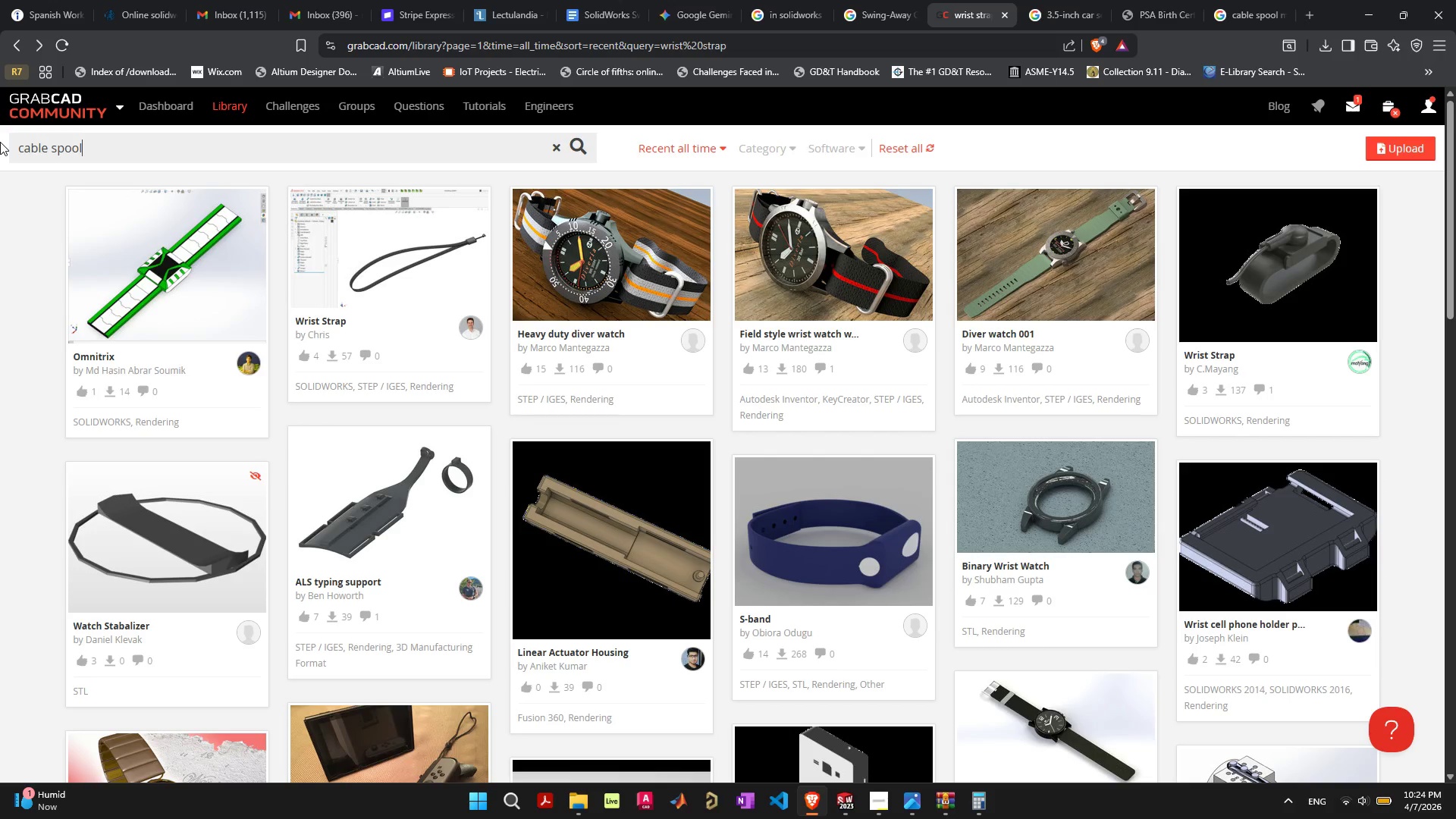 
key(Enter)
 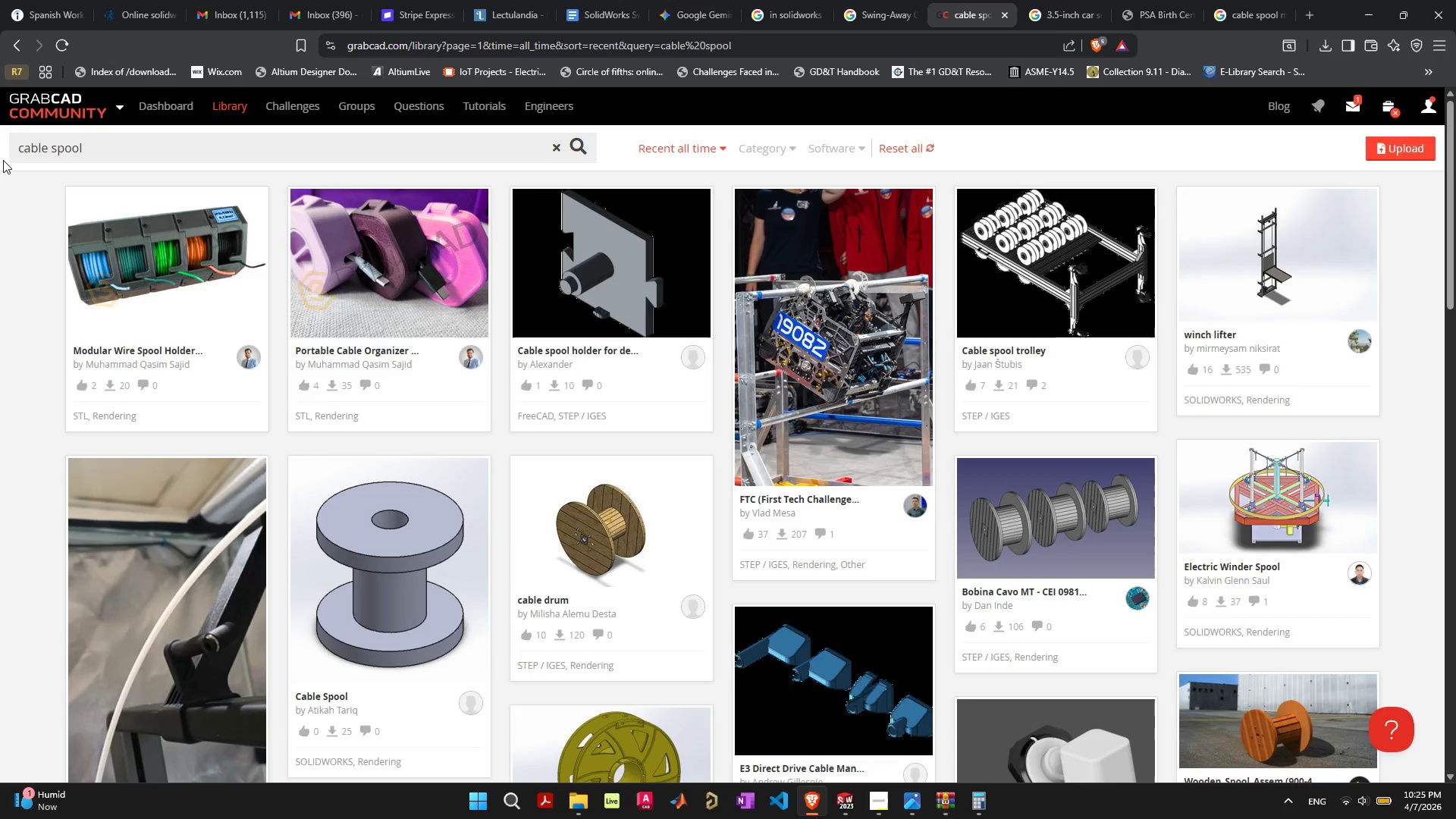 
wait(25.2)
 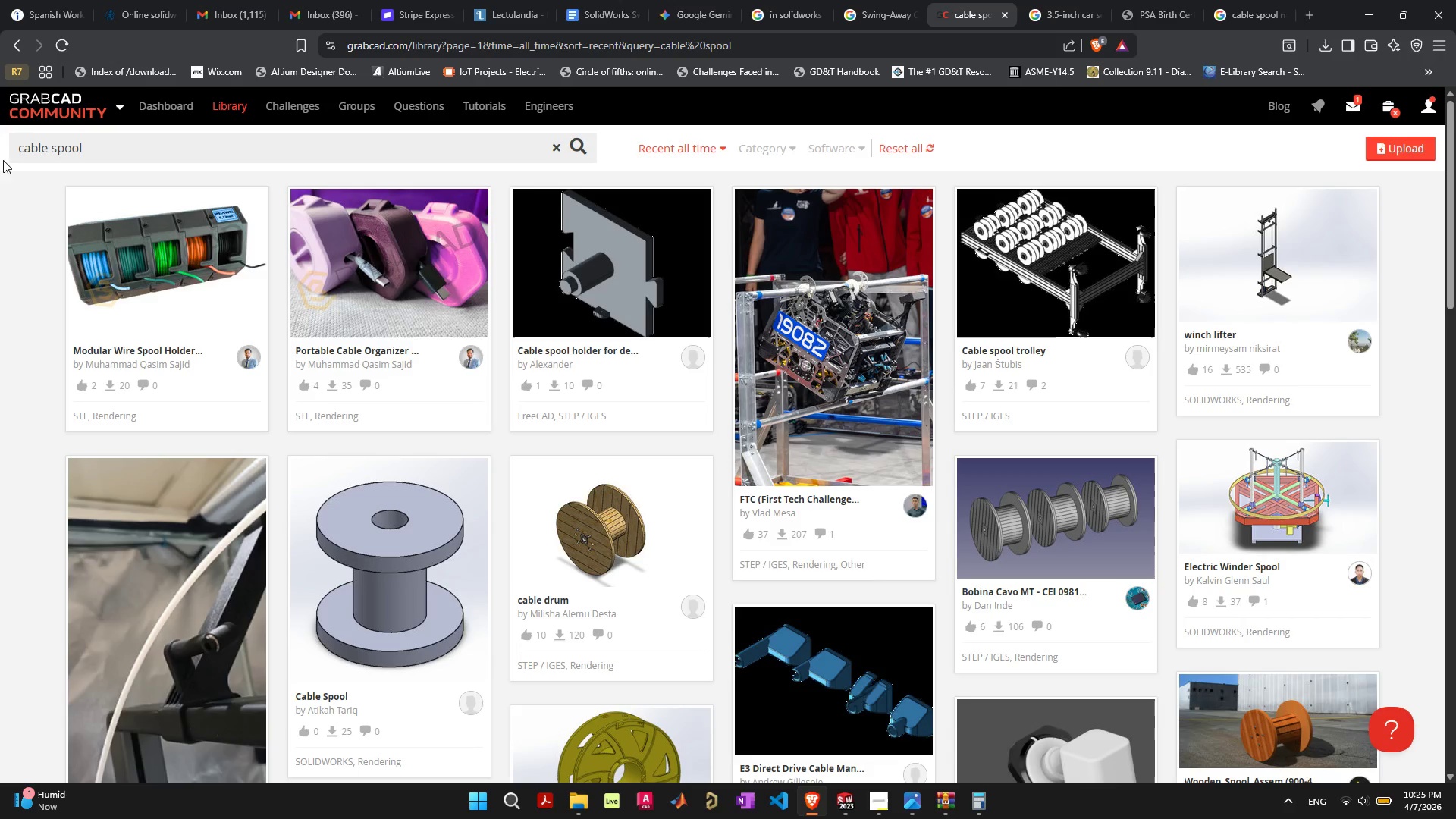 
scroll: coordinate [345, 194], scroll_direction: down, amount: 3.0
 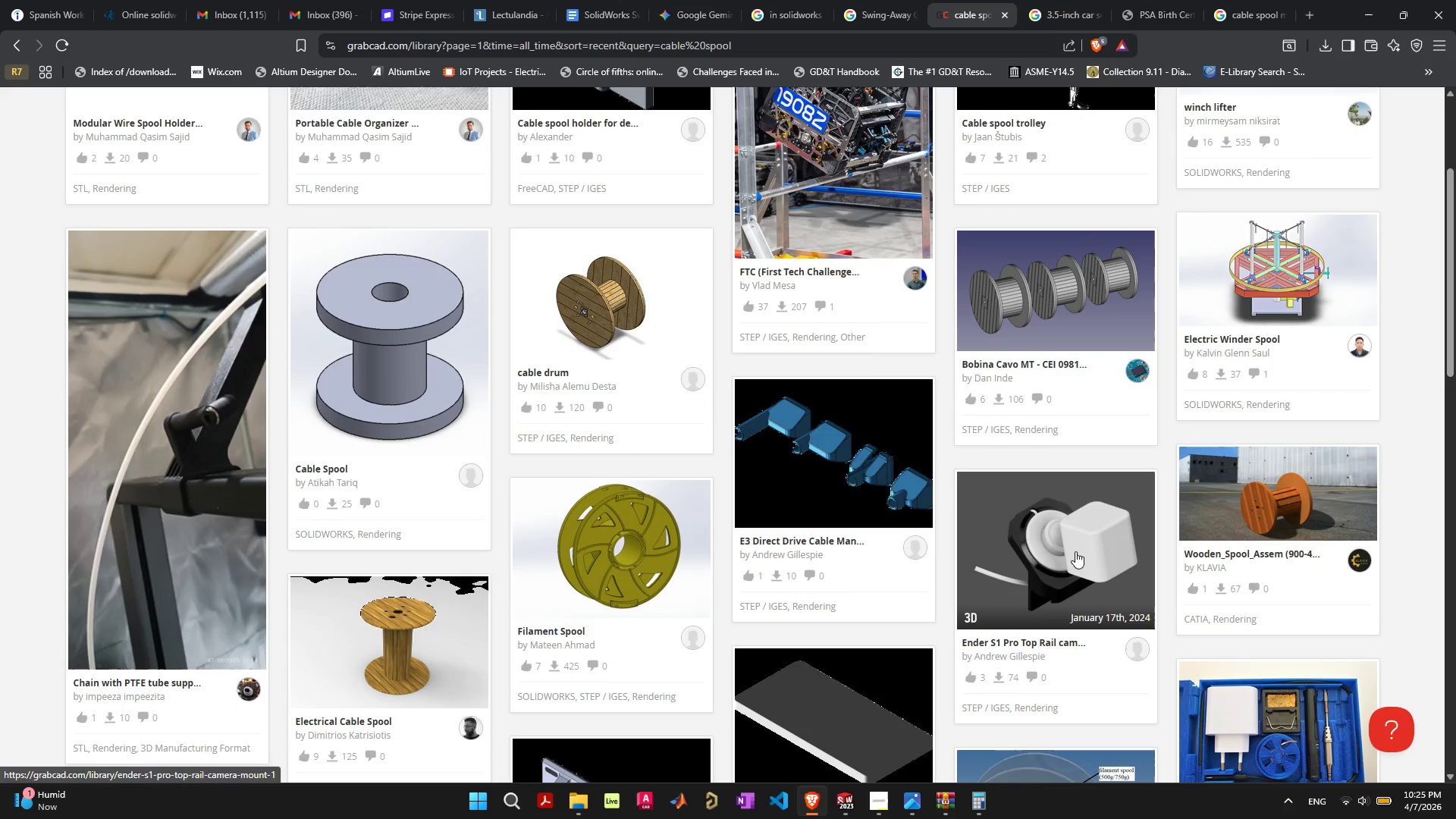 
left_click([1075, 551])
 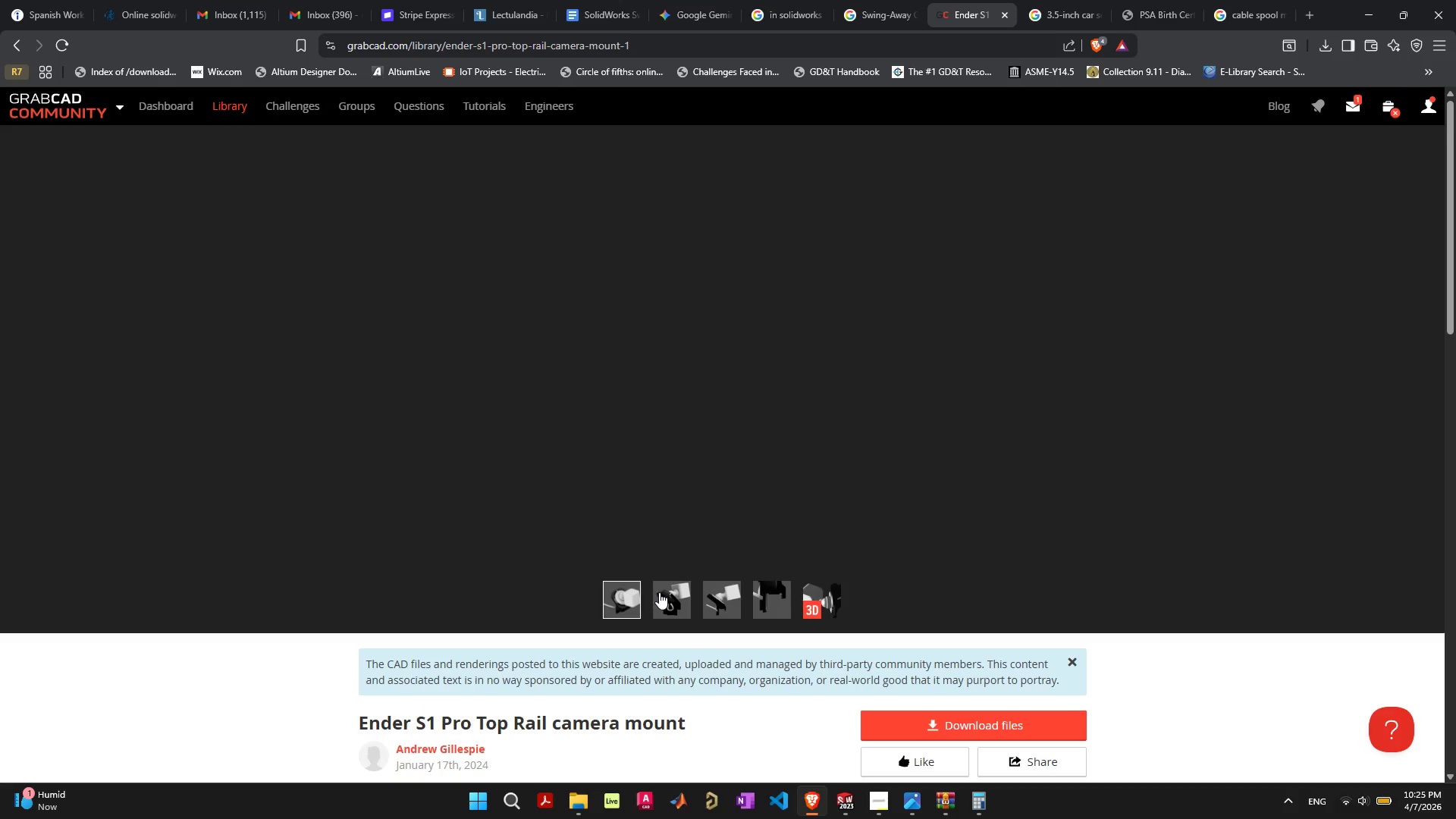 
wait(7.67)
 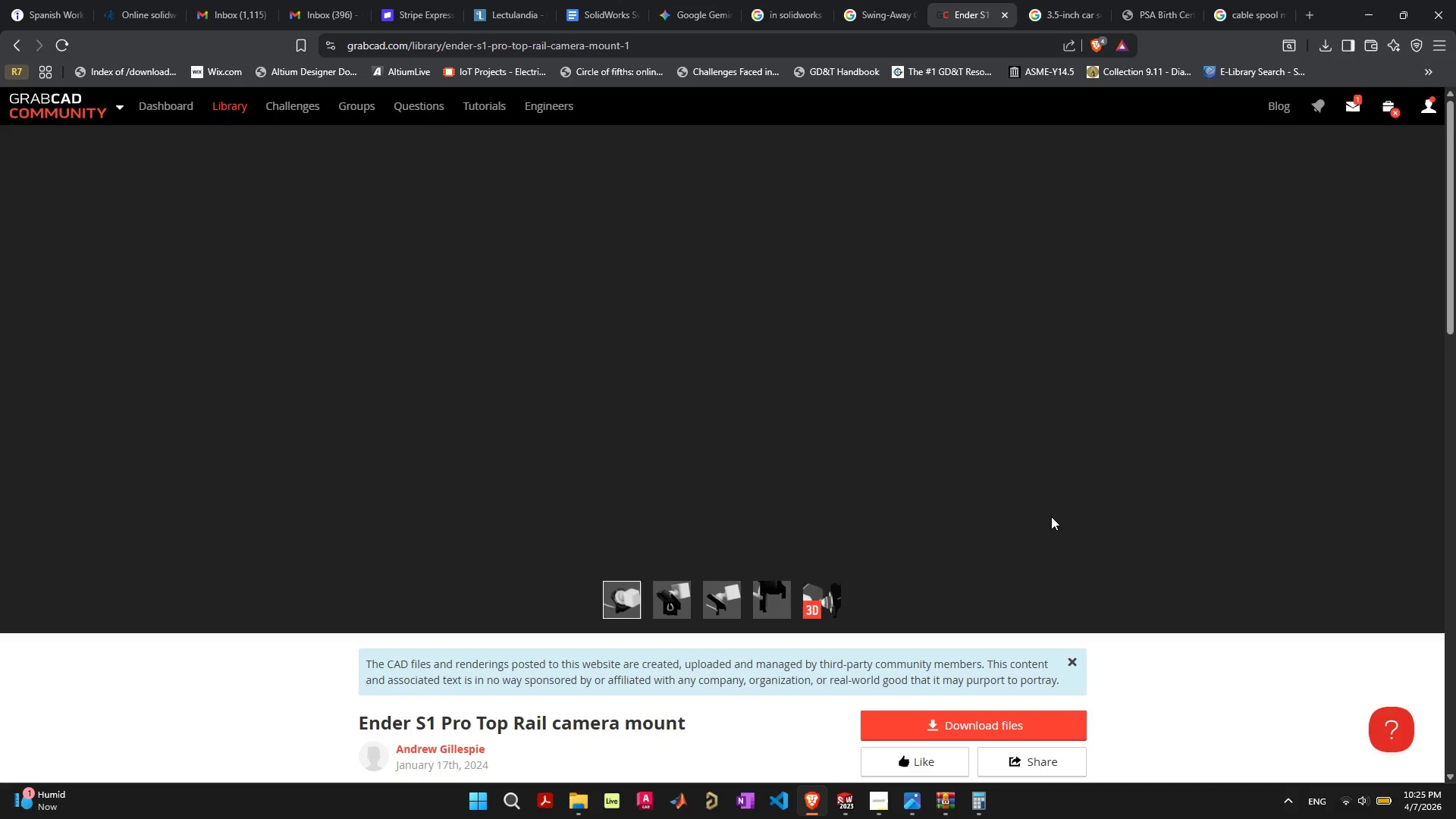 
left_click([1337, 805])
 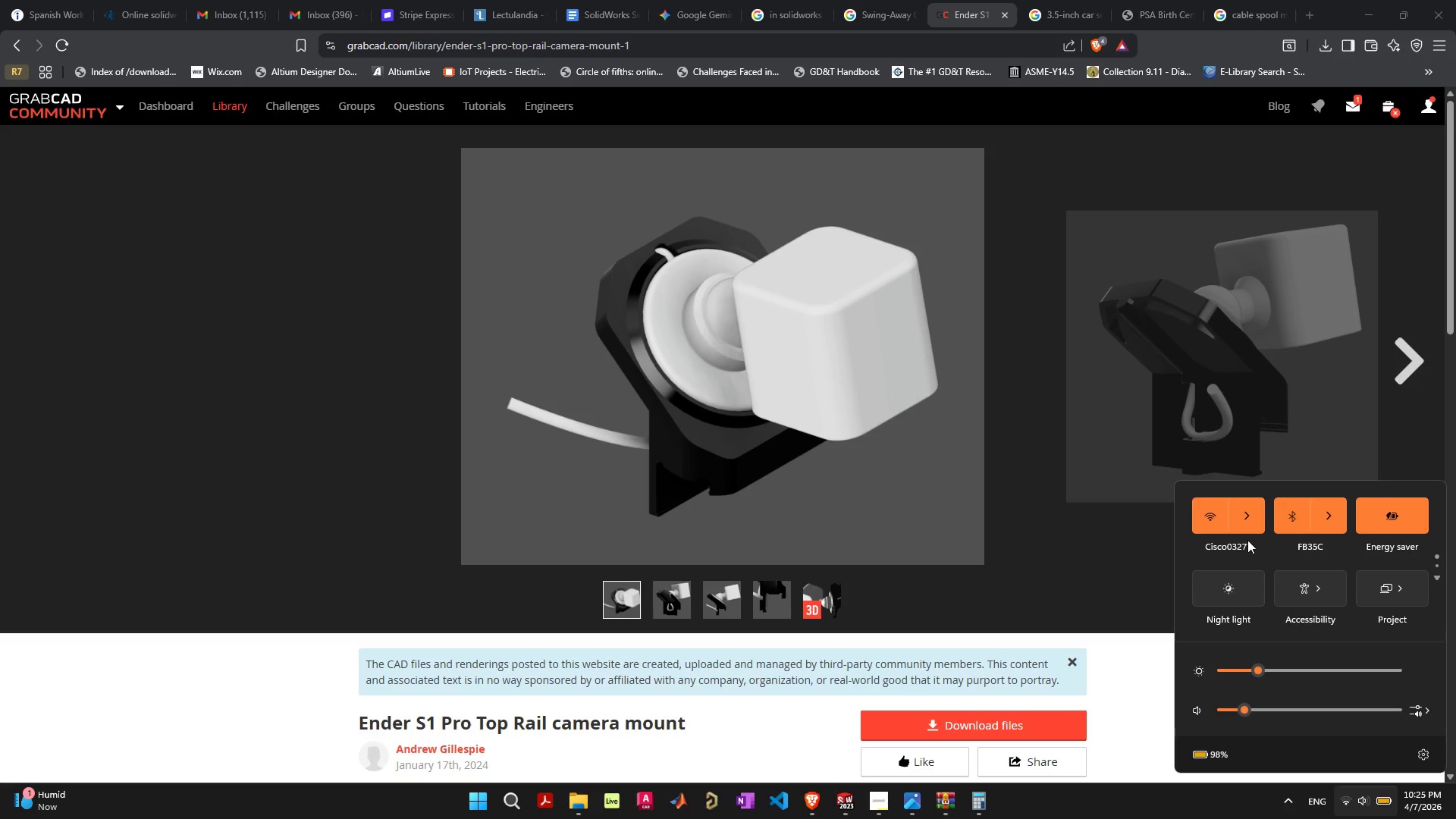 
left_click([1255, 527])
 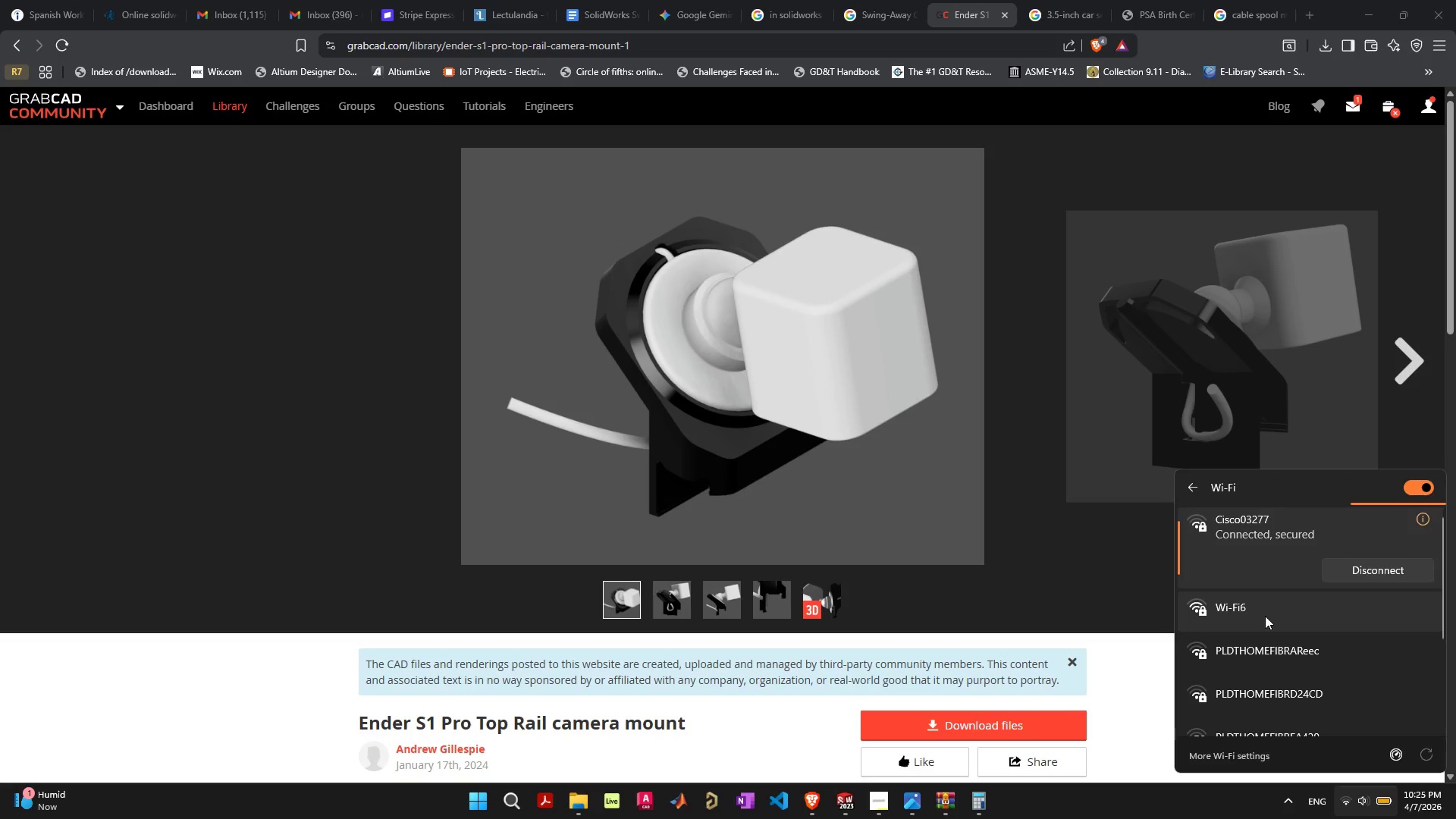 
scroll: coordinate [1265, 616], scroll_direction: down, amount: 5.0
 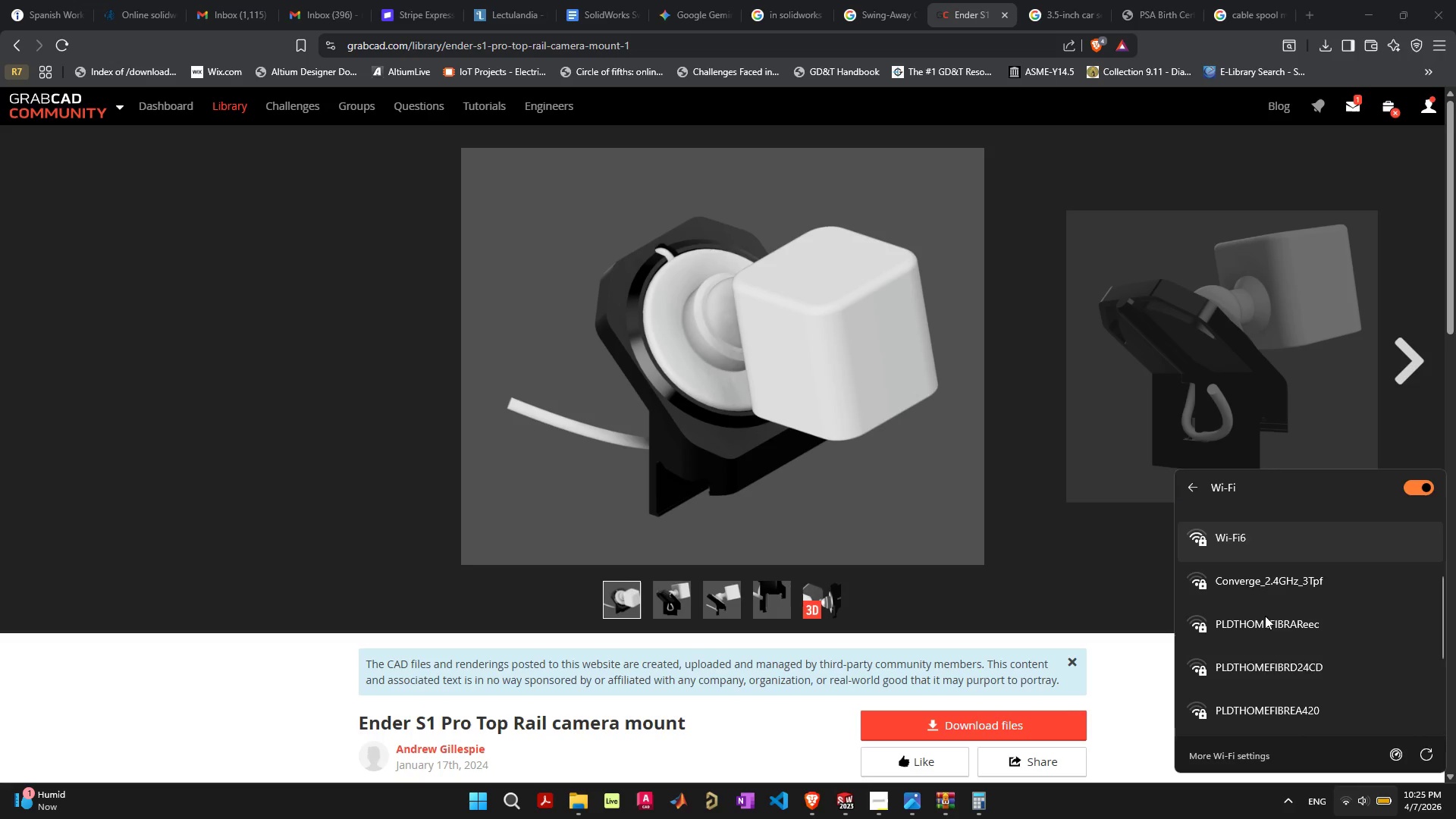 
scroll: coordinate [1265, 616], scroll_direction: up, amount: 3.0
 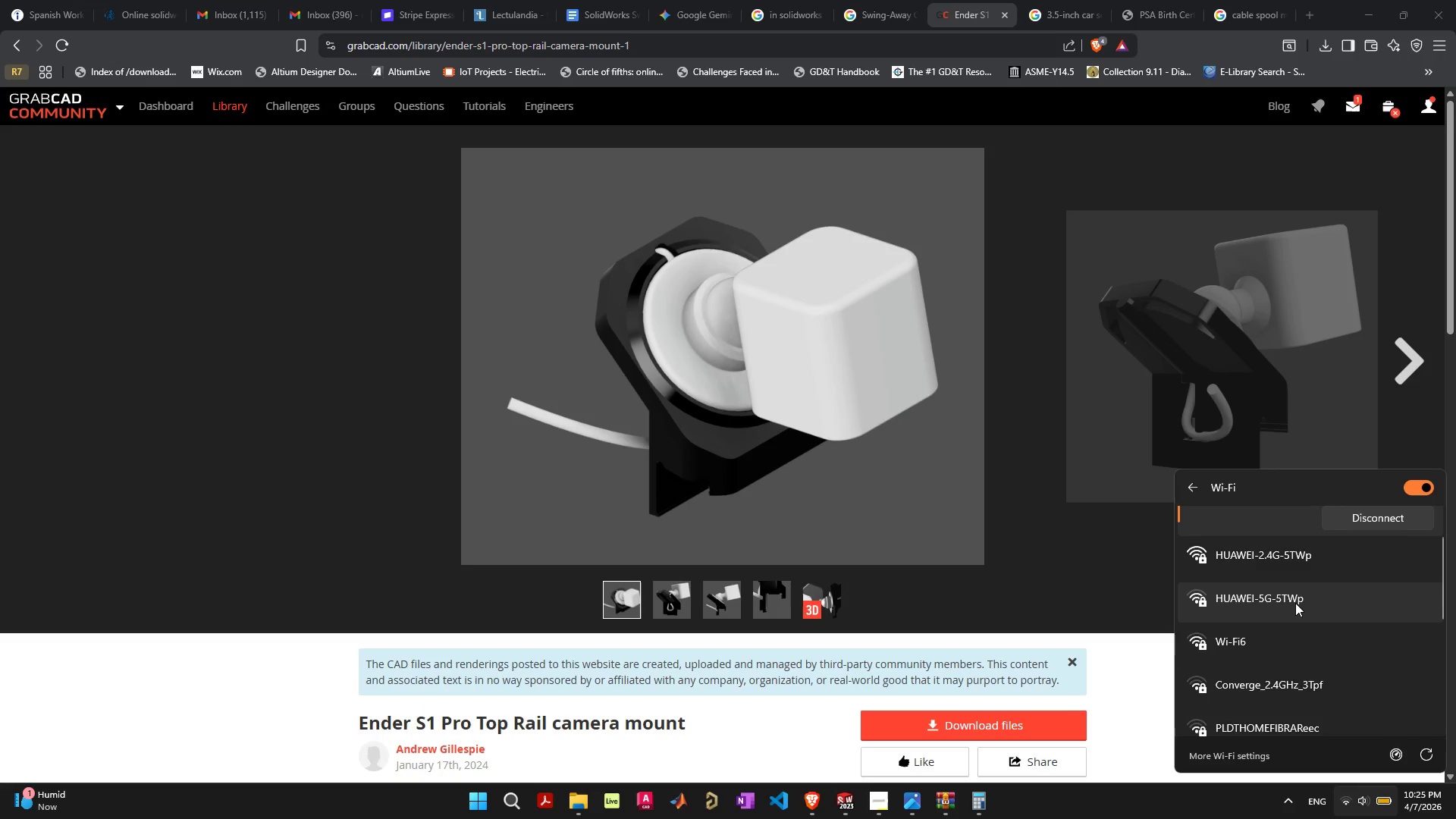 
left_click([1295, 604])
 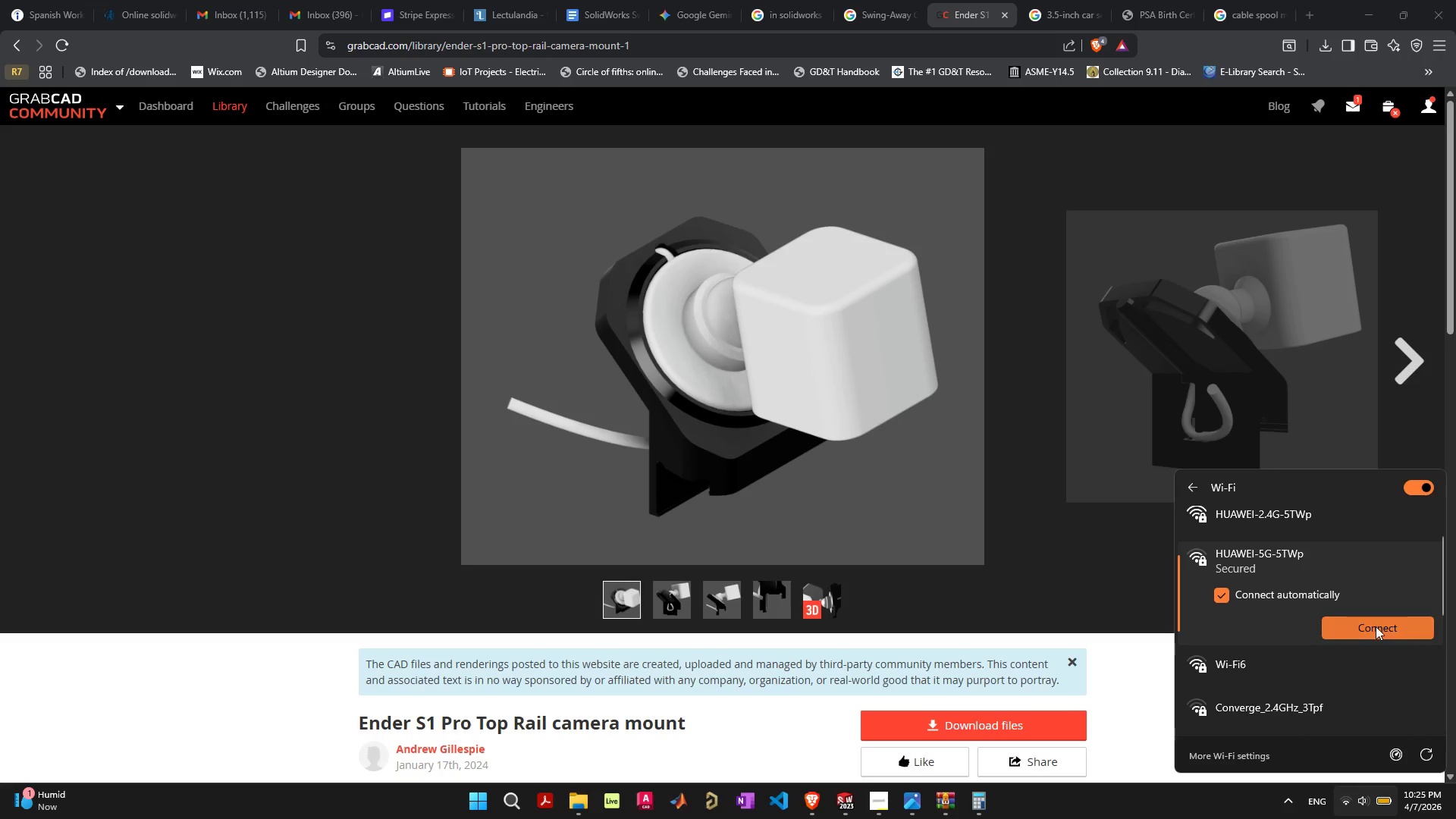 
left_click([1376, 626])
 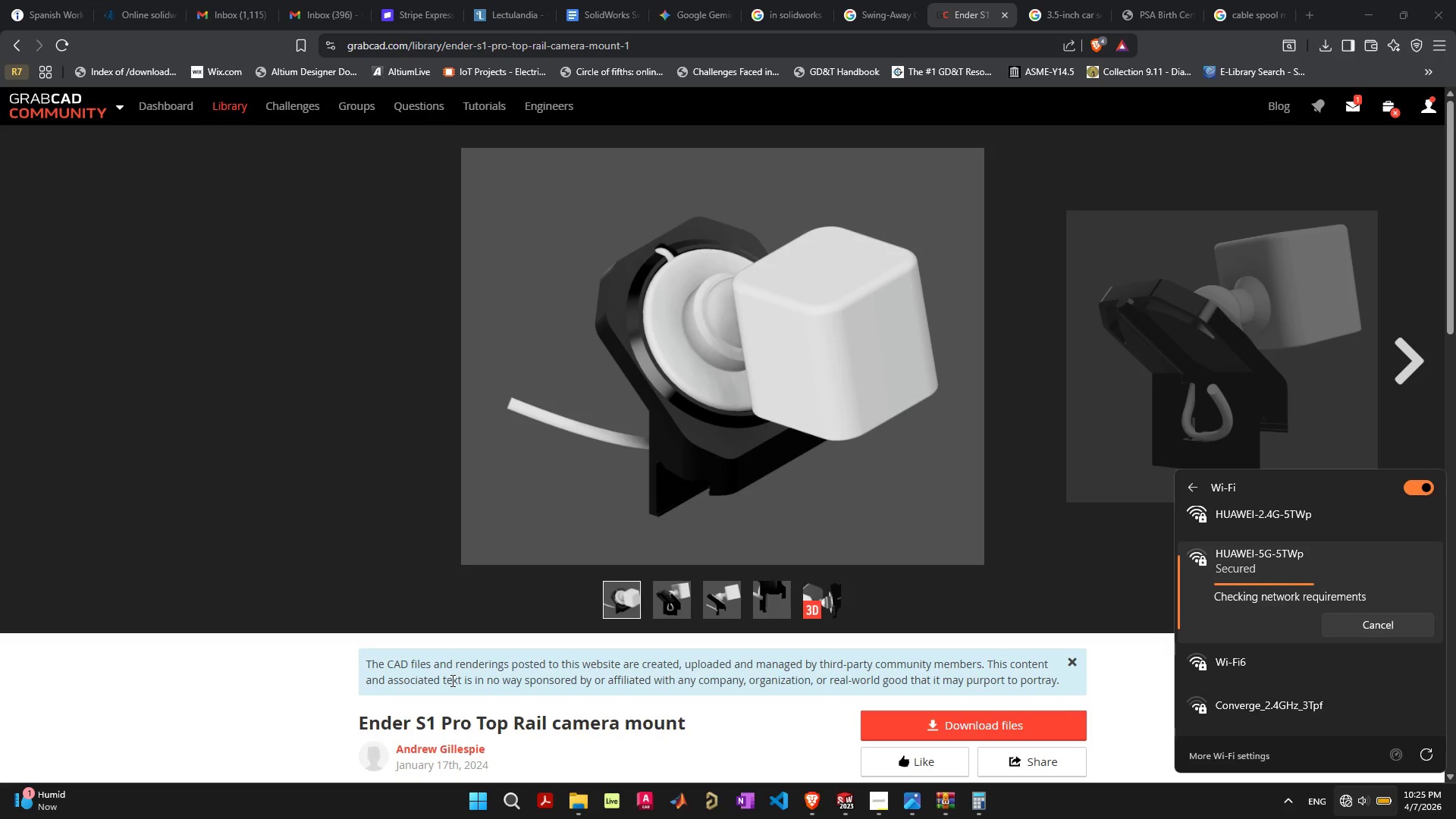 
left_click([874, 801])